 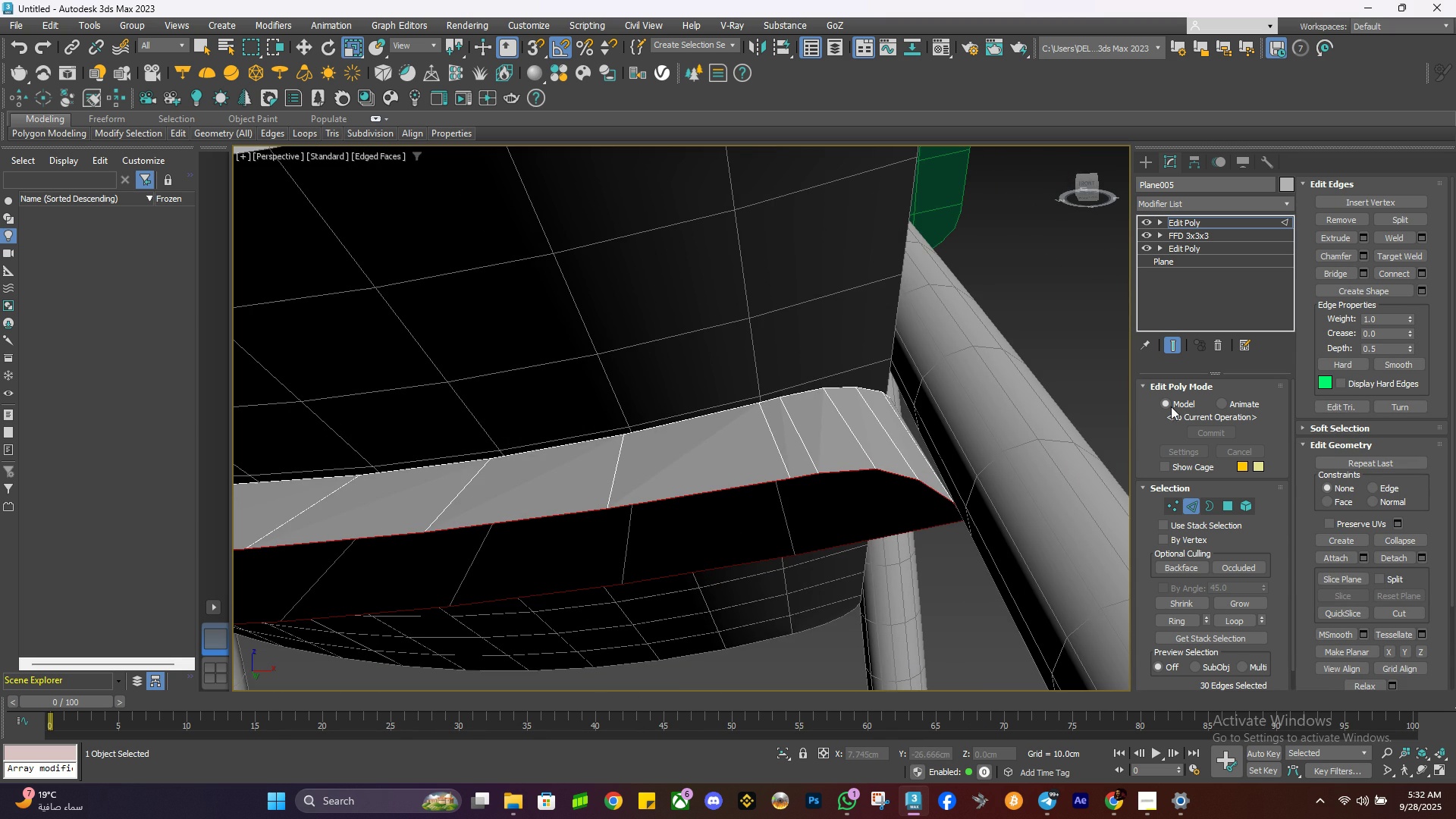 
left_click([1210, 503])
 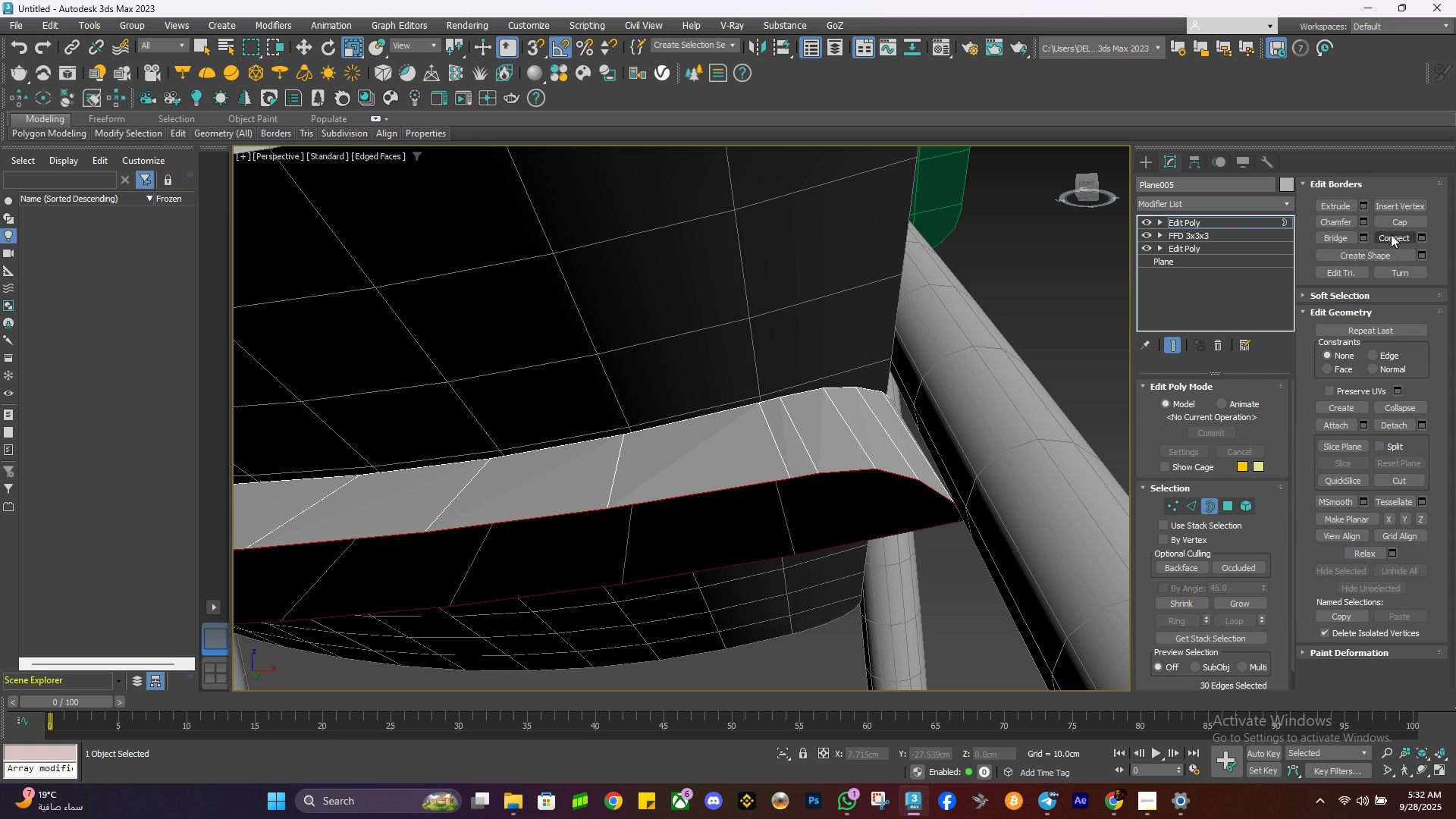 
left_click([1395, 219])
 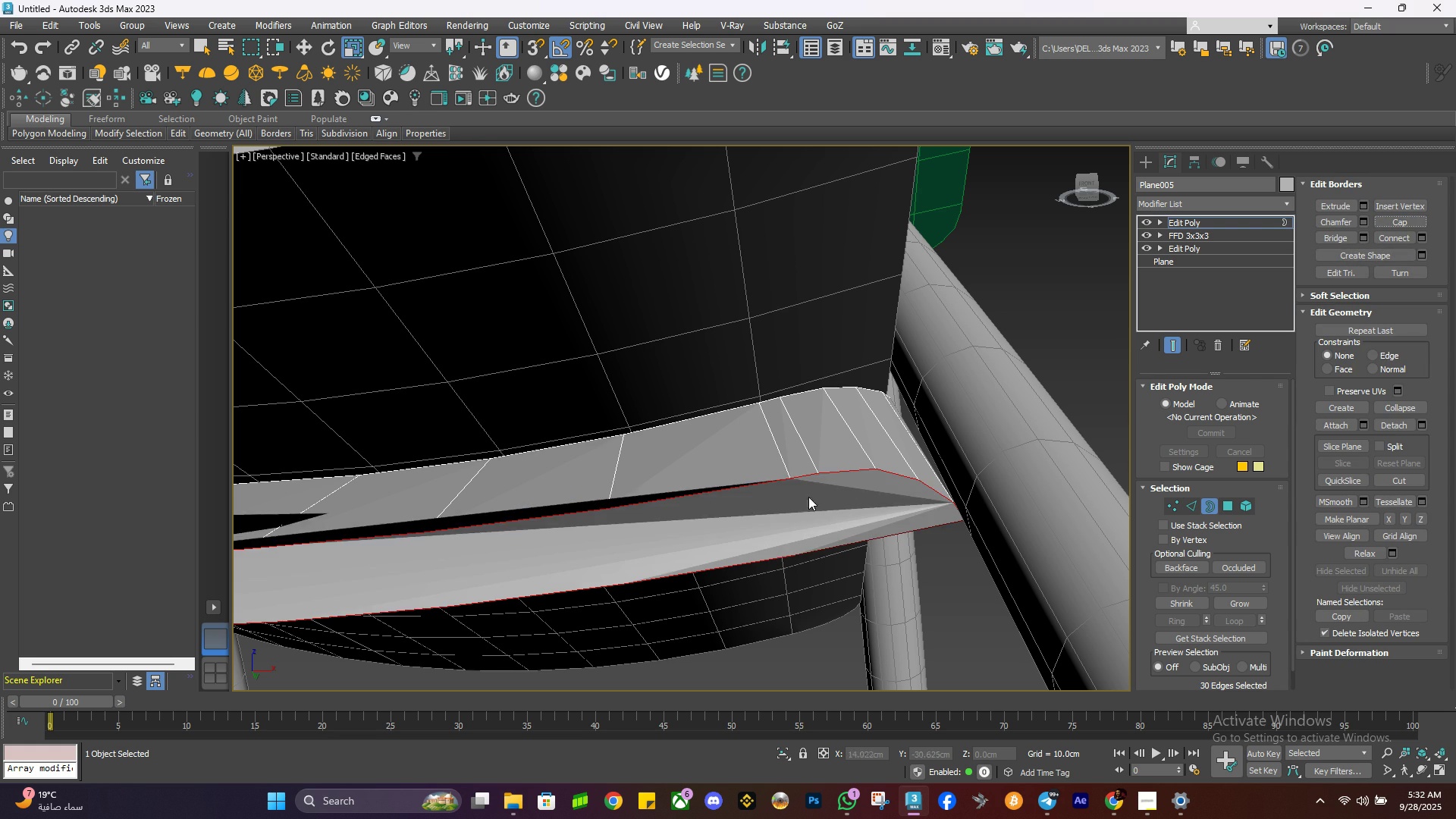 
scroll: coordinate [794, 513], scroll_direction: down, amount: 2.0
 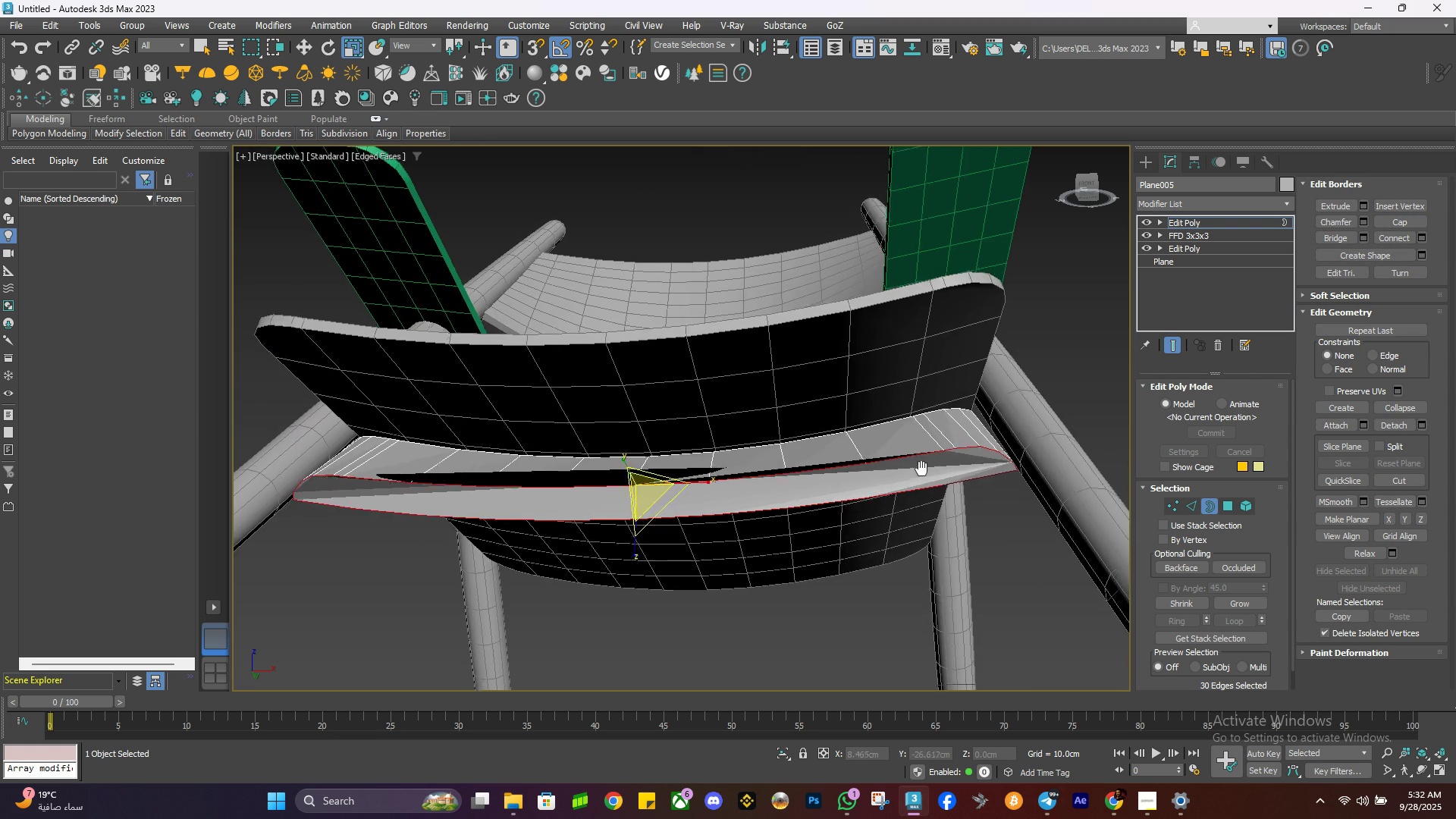 
key(Control+ControlLeft)
 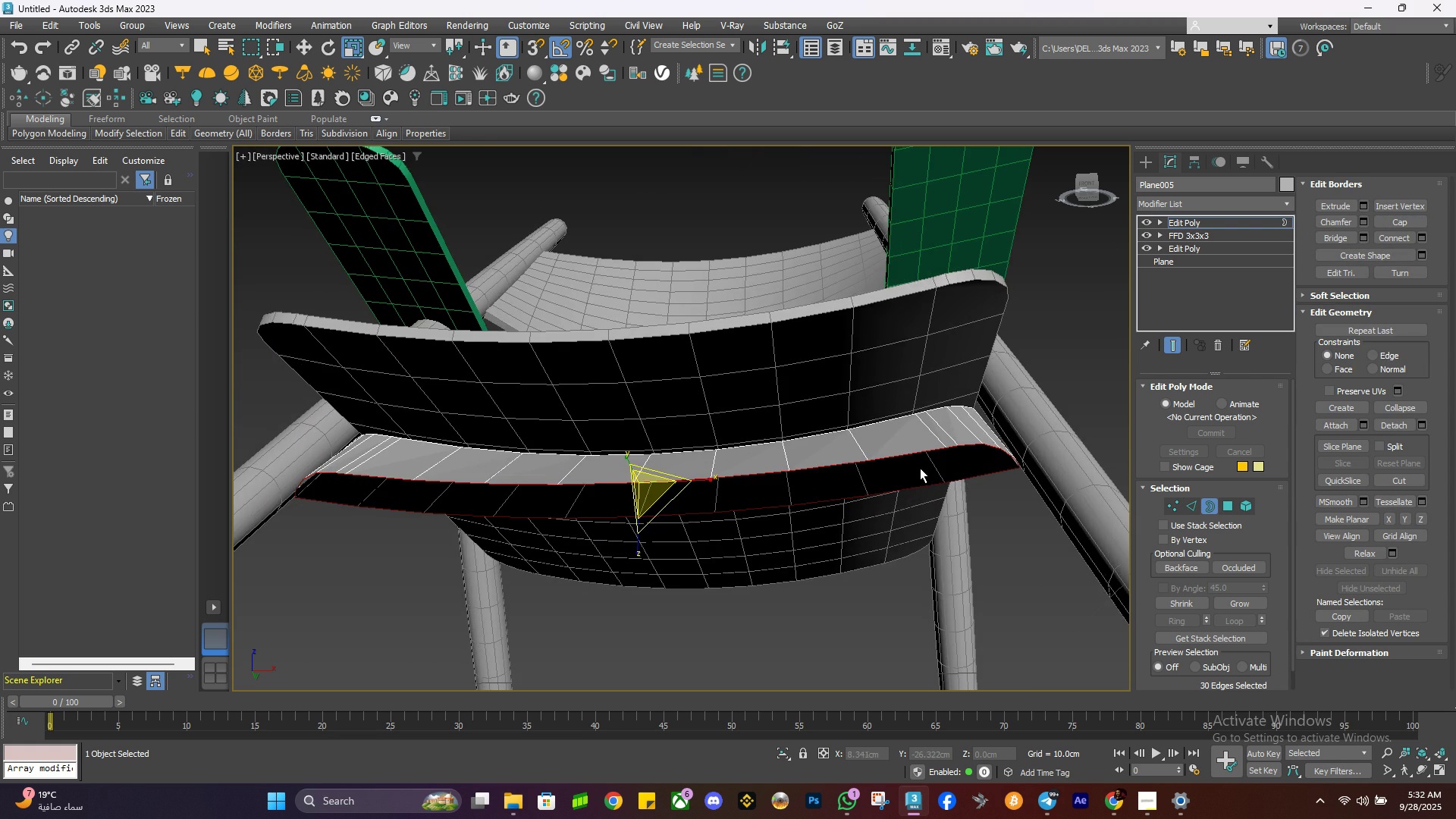 
key(Control+Z)